 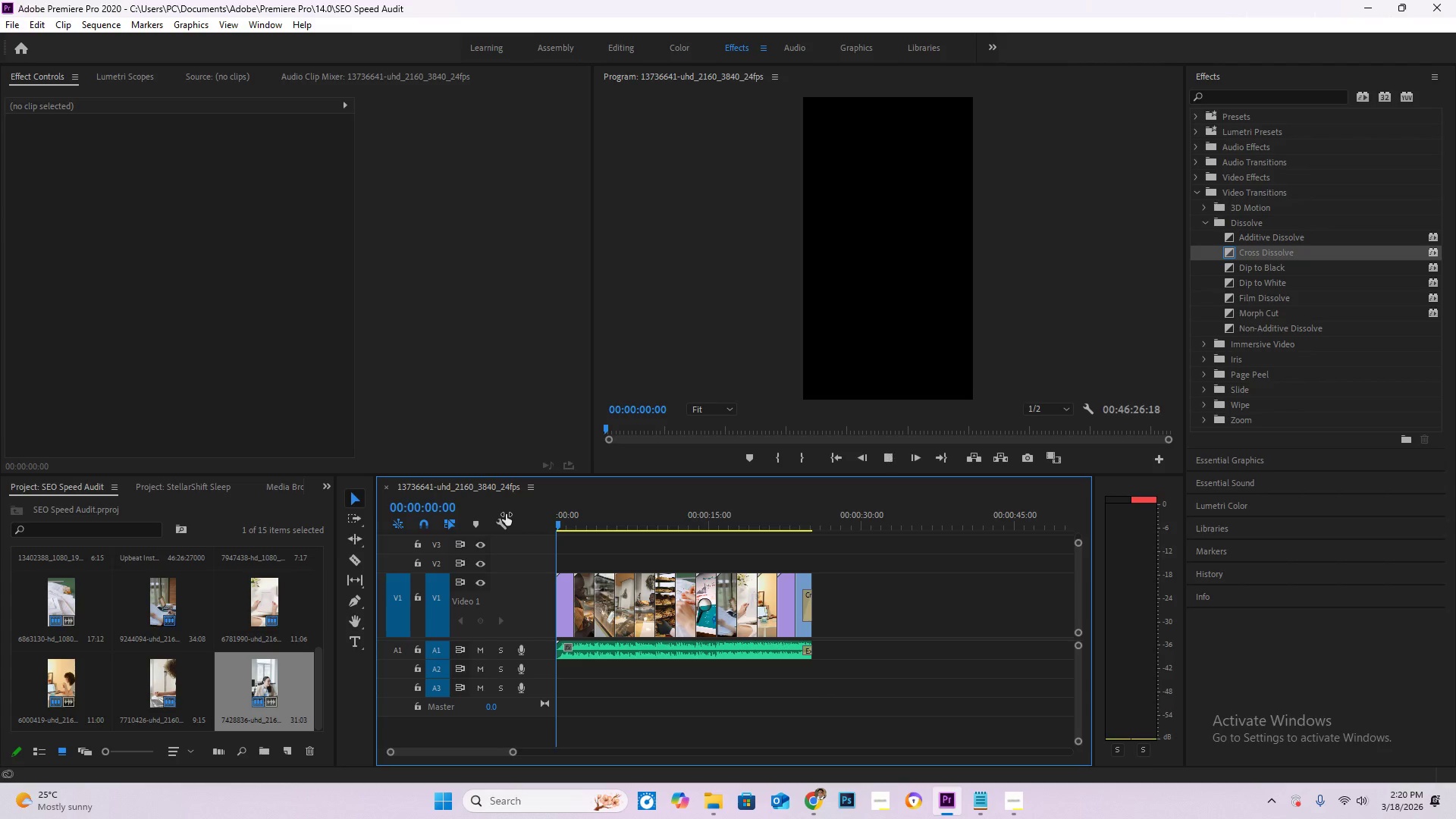 
key(Space)
 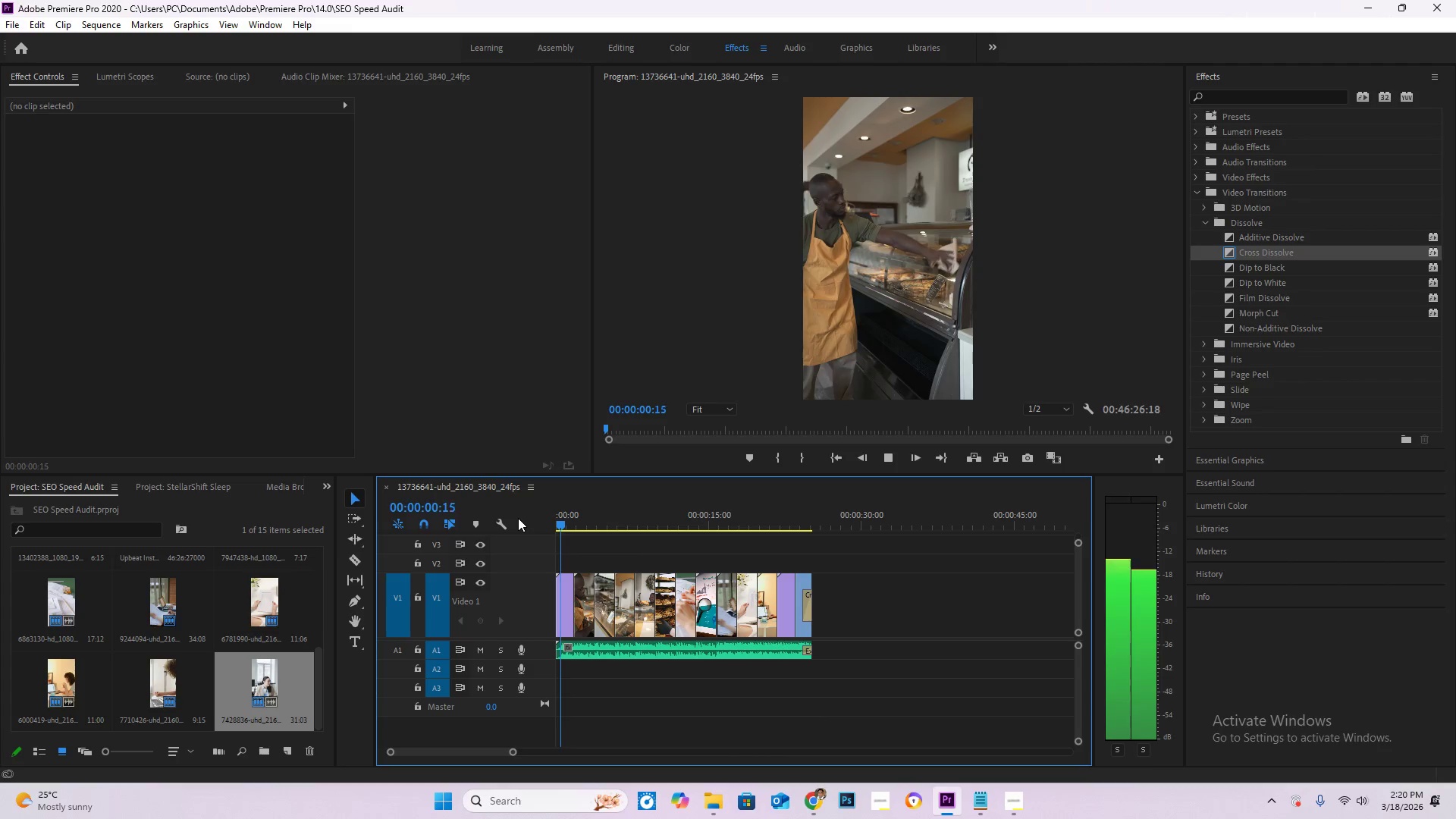 
key(Space)
 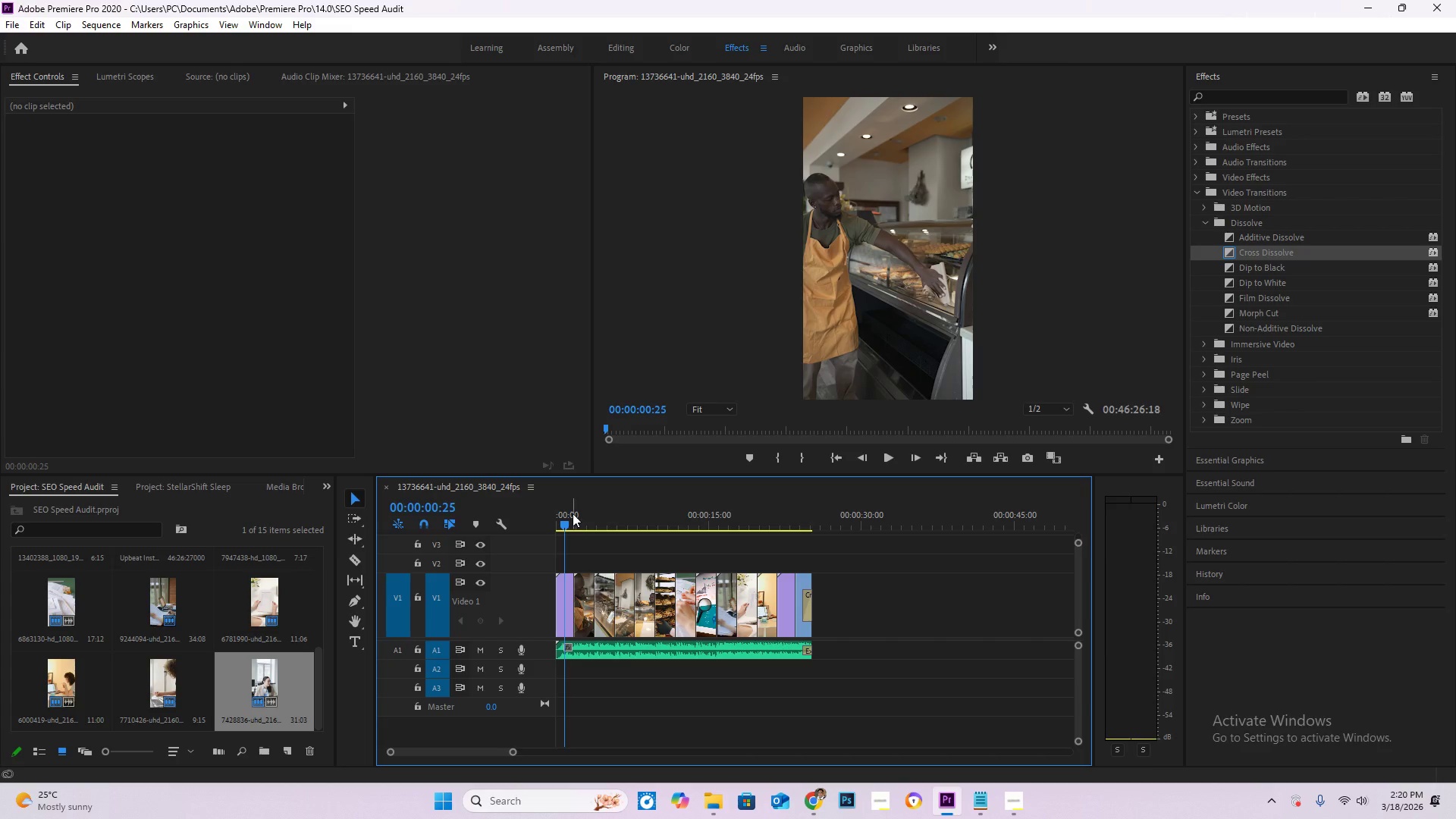 
left_click_drag(start_coordinate=[570, 513], to_coordinate=[563, 512])
 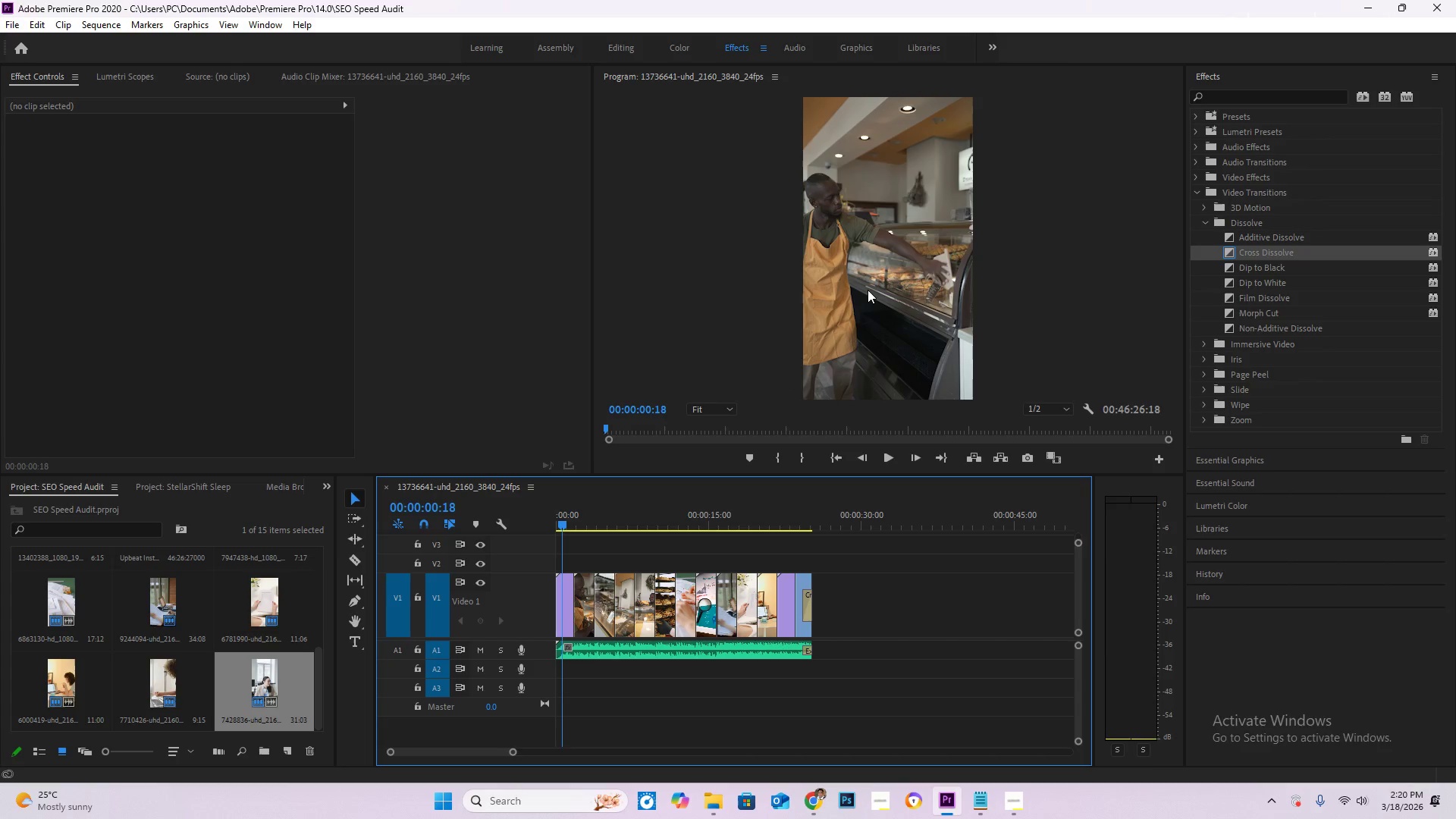 
key(Alt+Tab)